 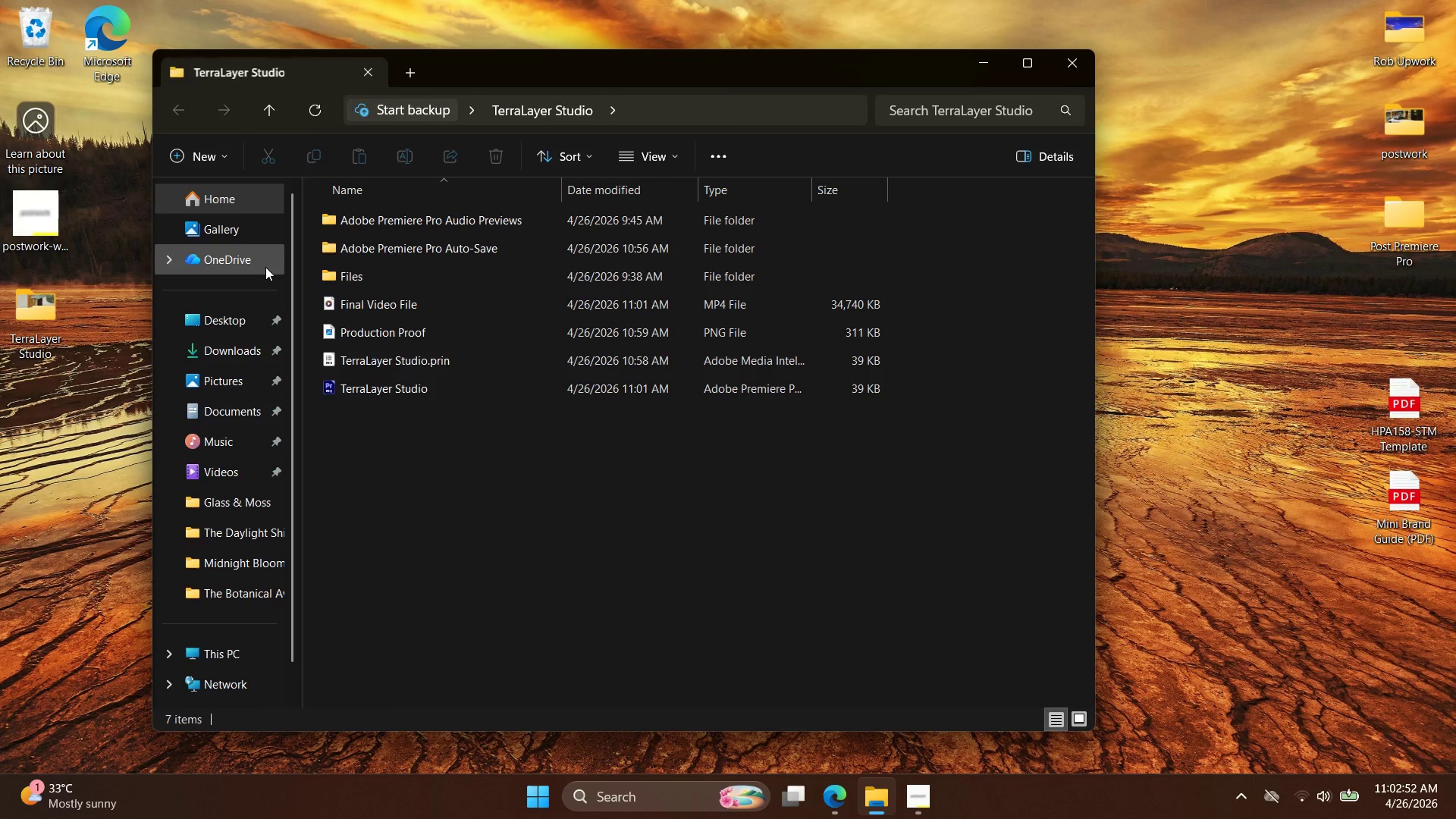 
double_click([444, 306])
 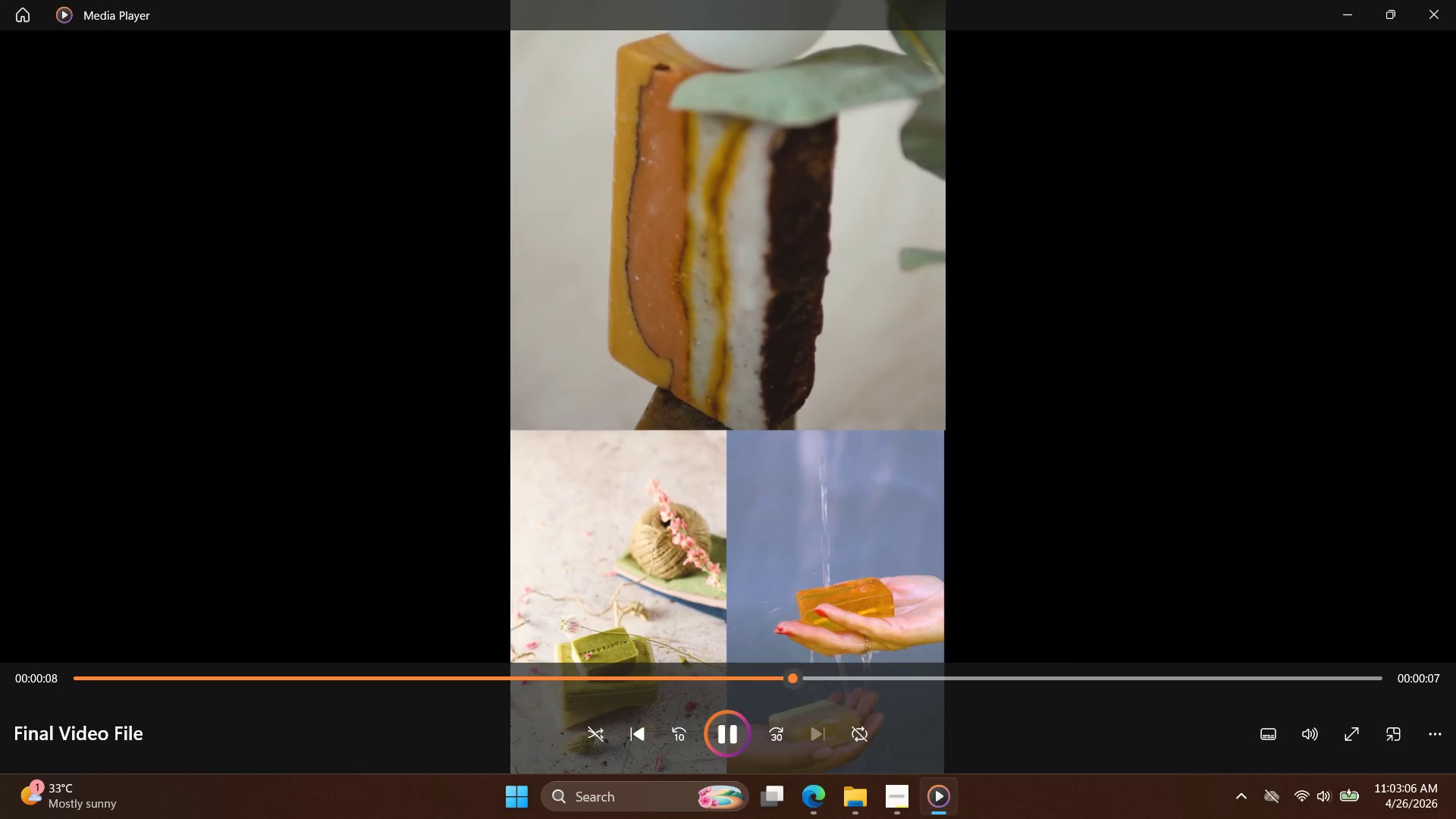 
wait(15.88)
 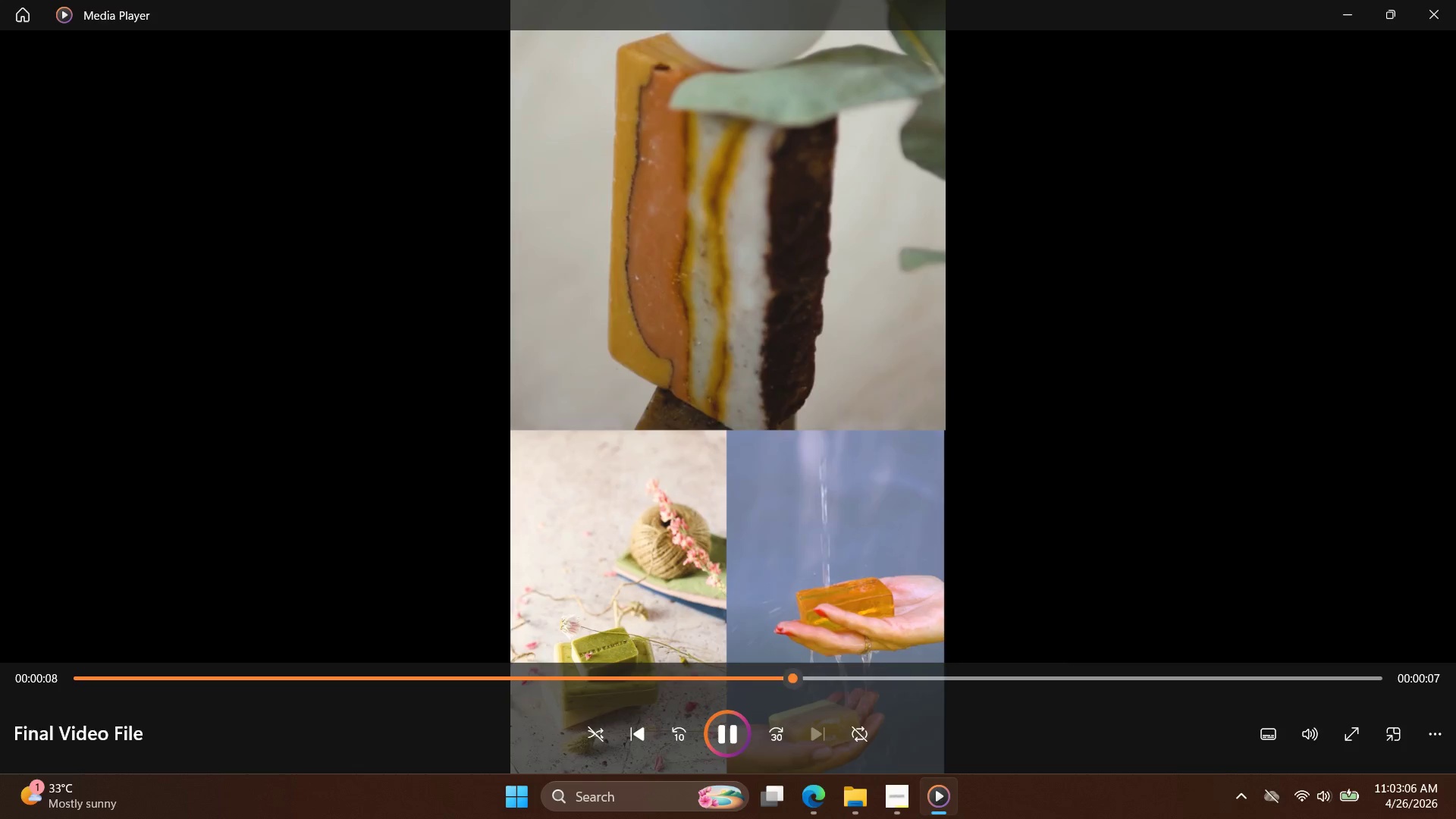 
left_click([1420, 17])
 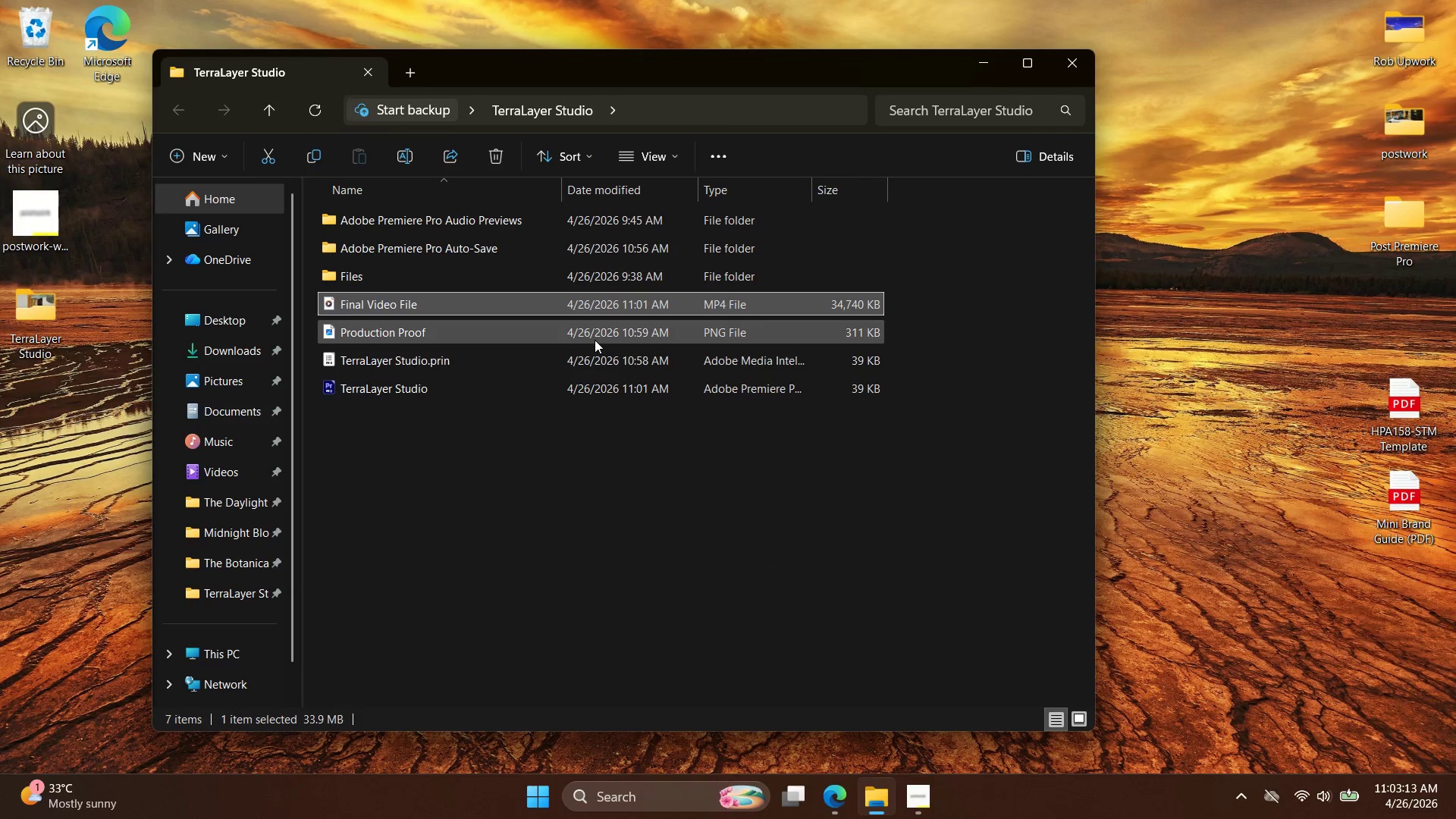 